 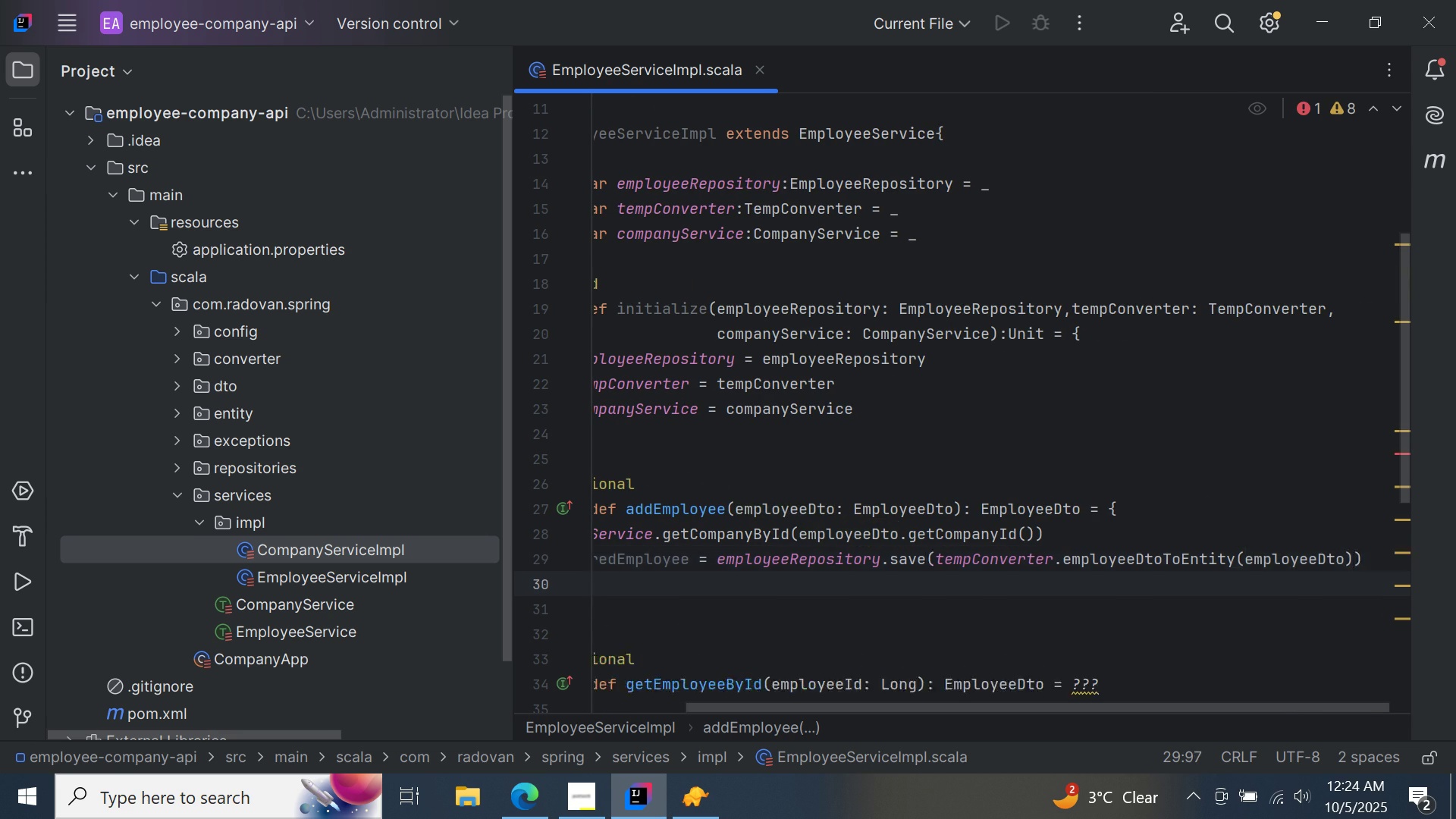 
key(Enter)
 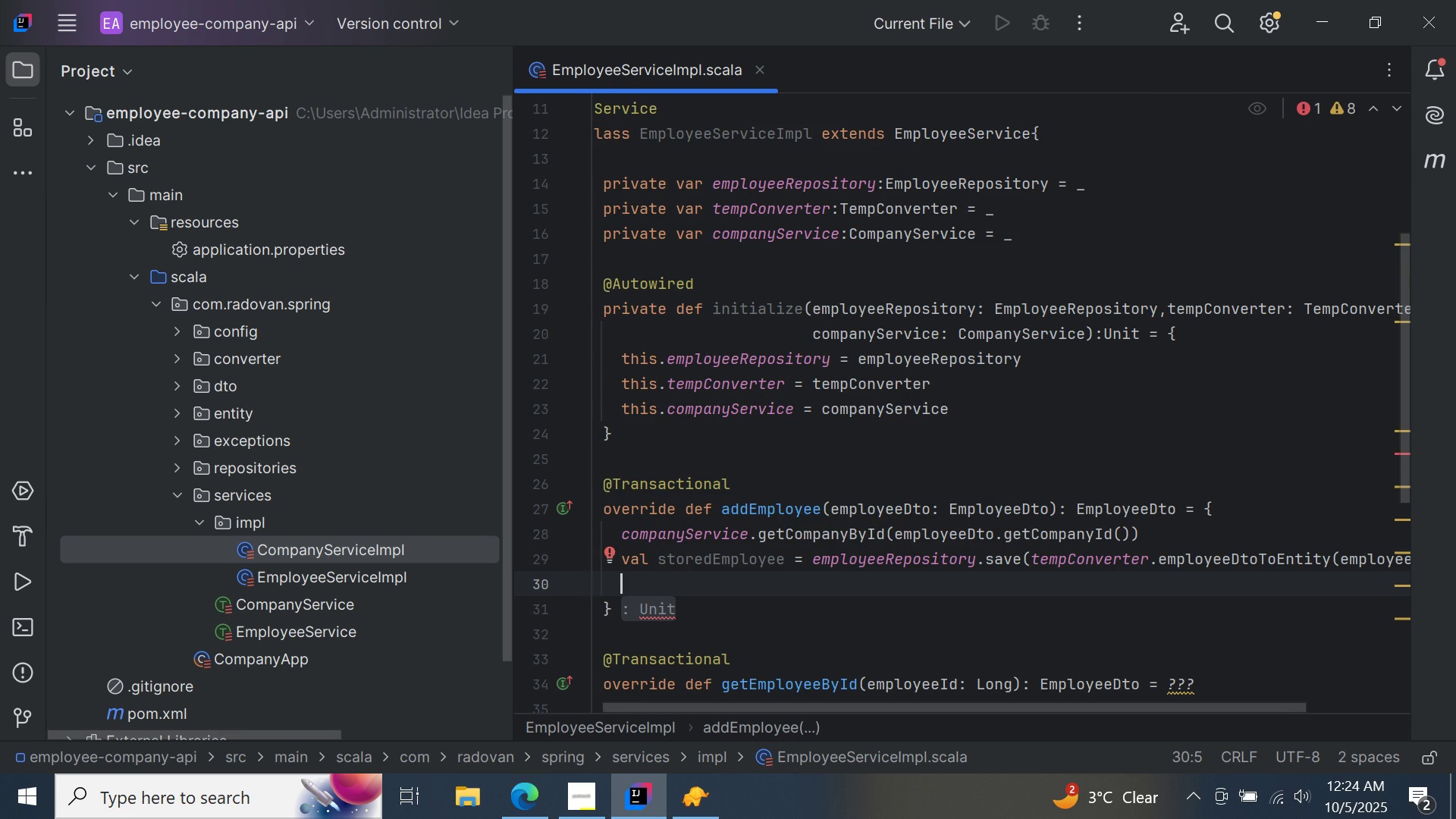 
type(temp)
 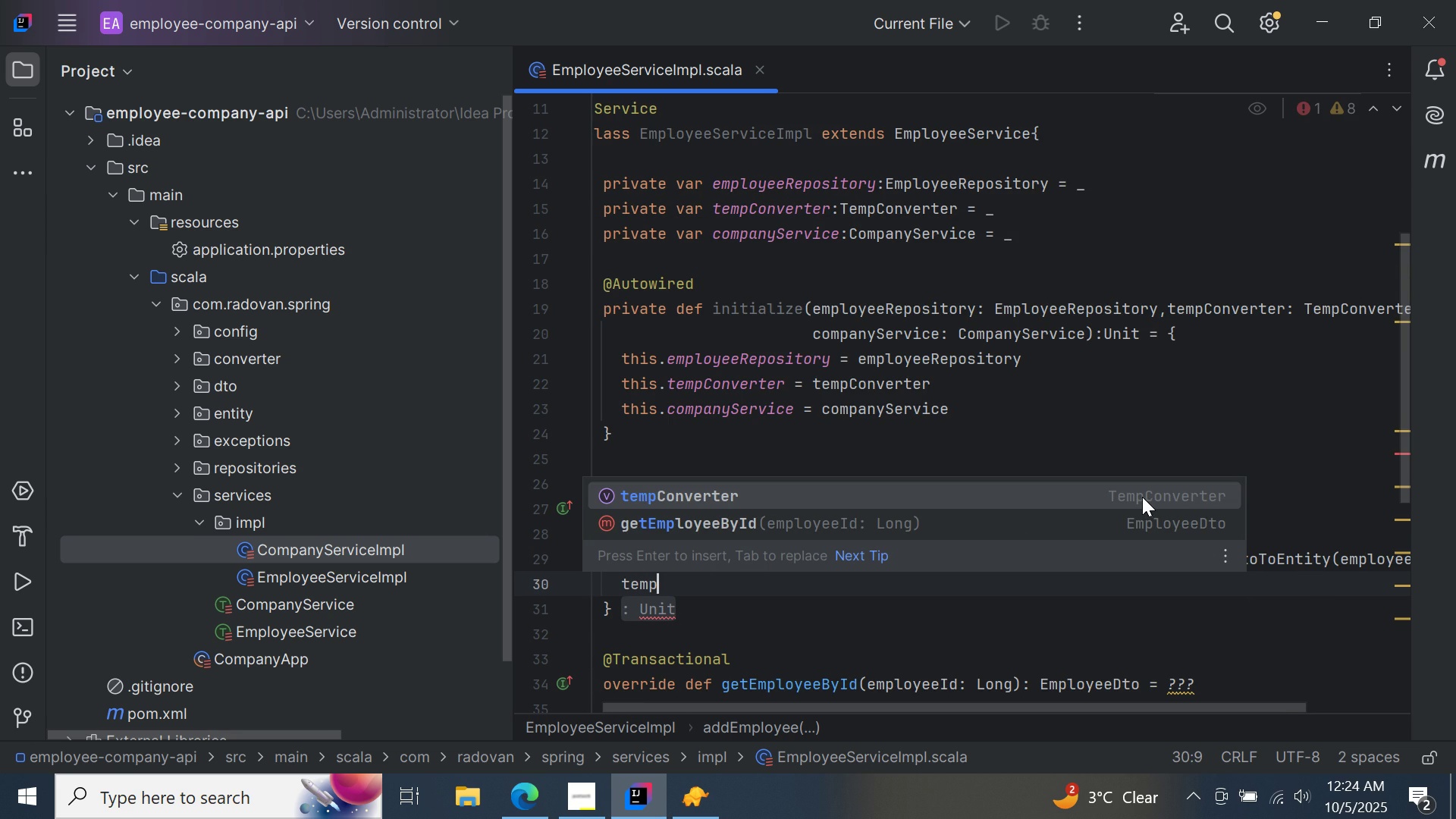 
double_click([1142, 497])
 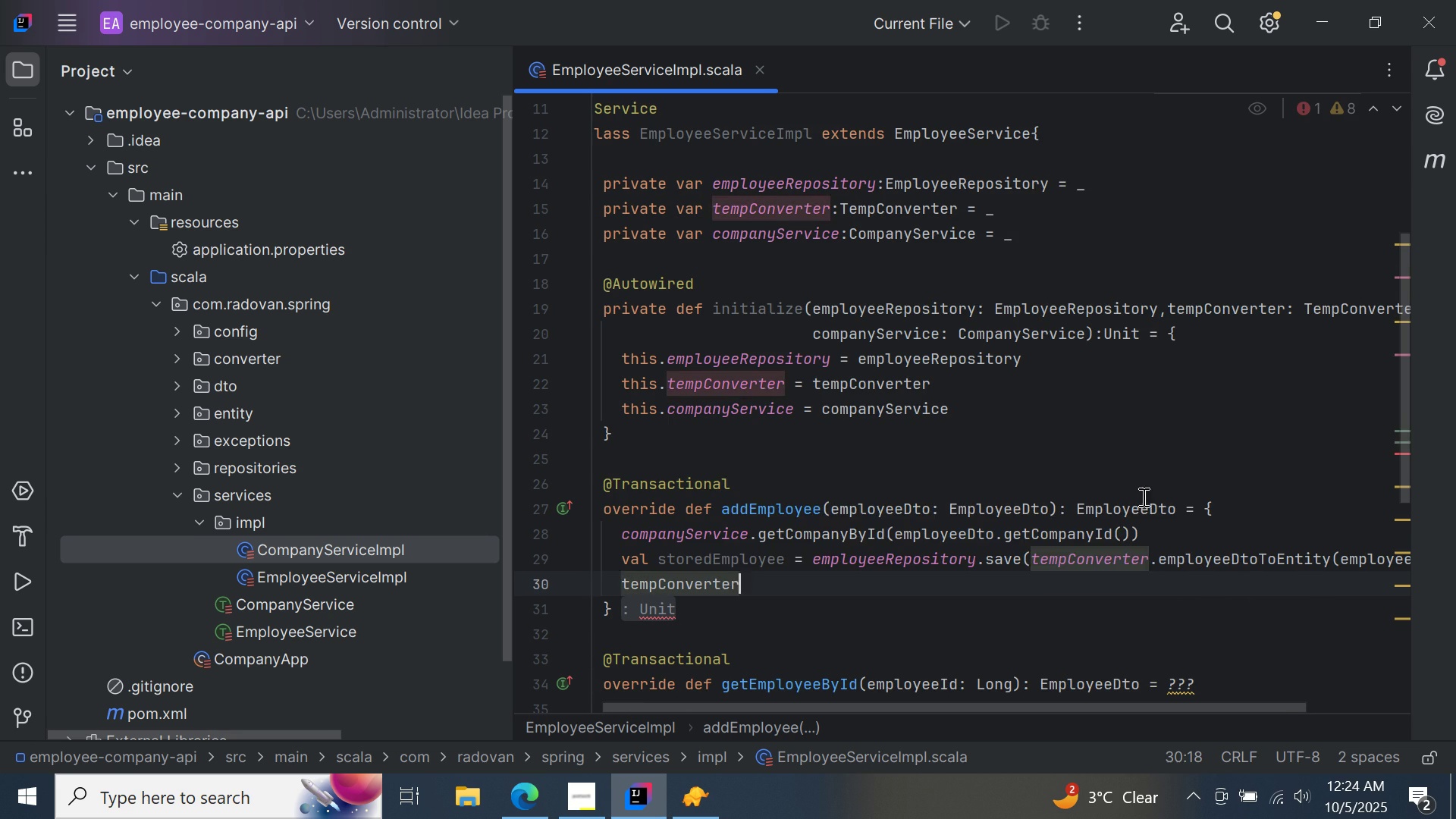 
key(Period)
 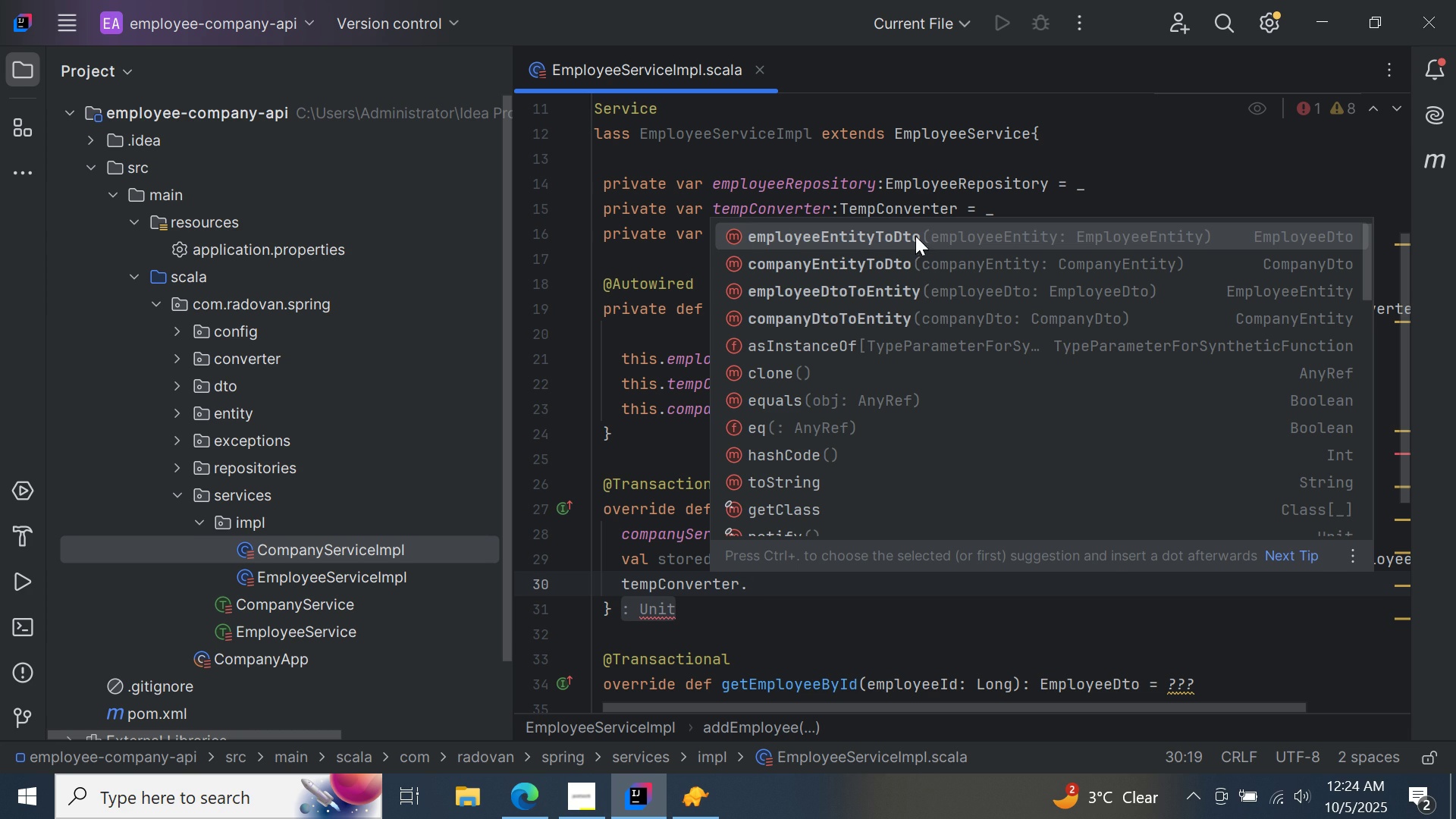 
double_click([915, 236])
 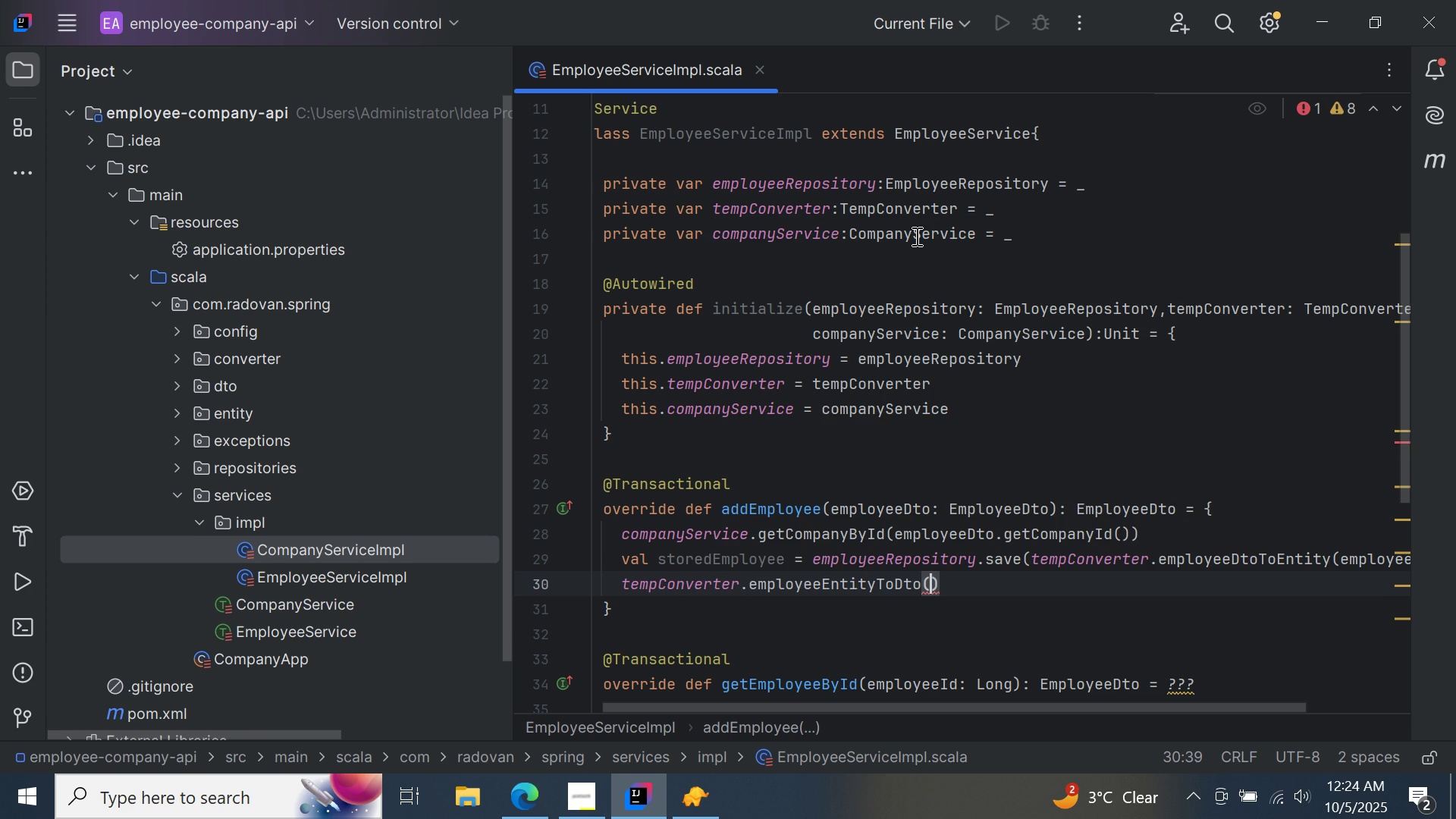 
key(S)
 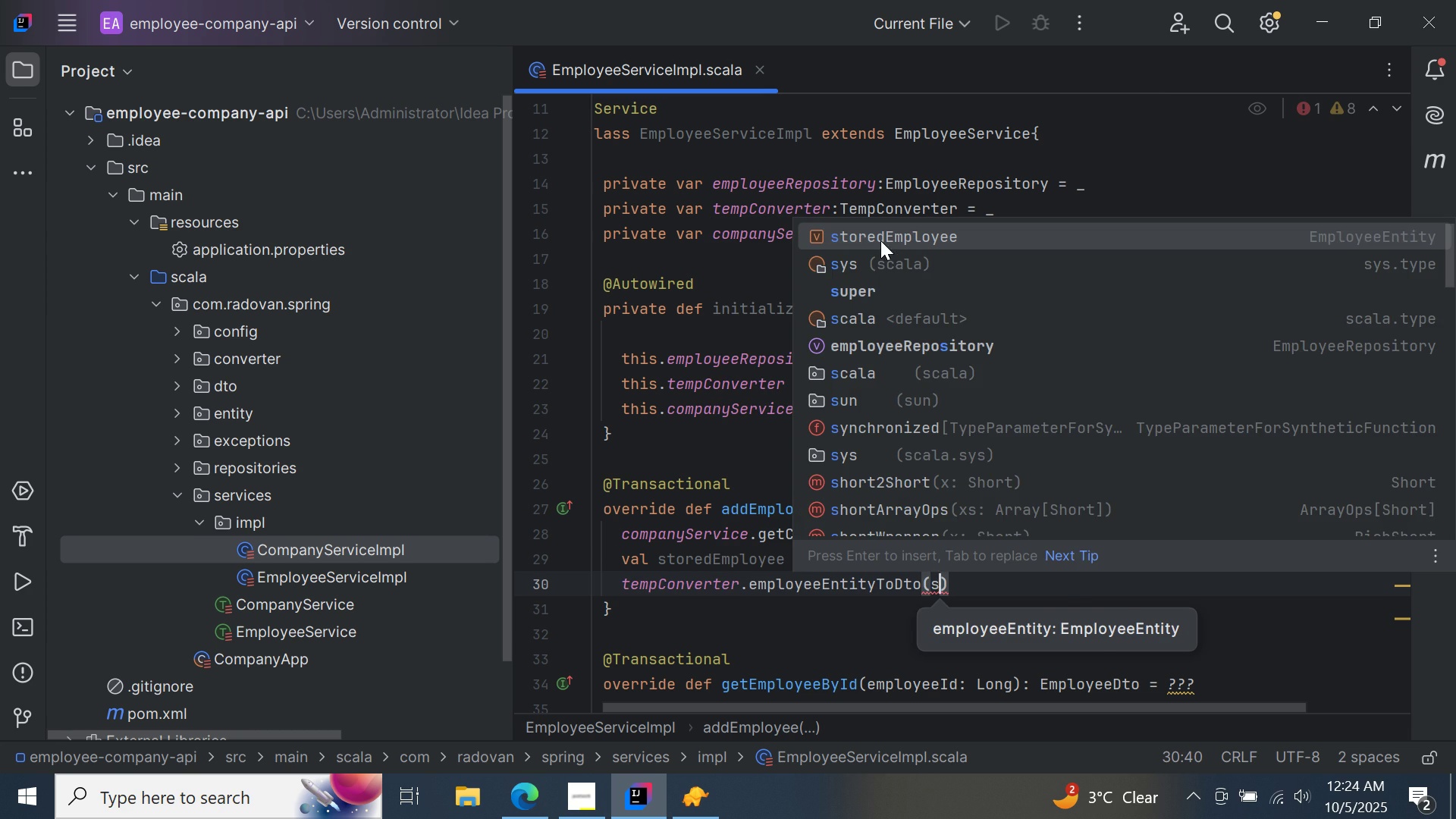 
double_click([880, 240])